 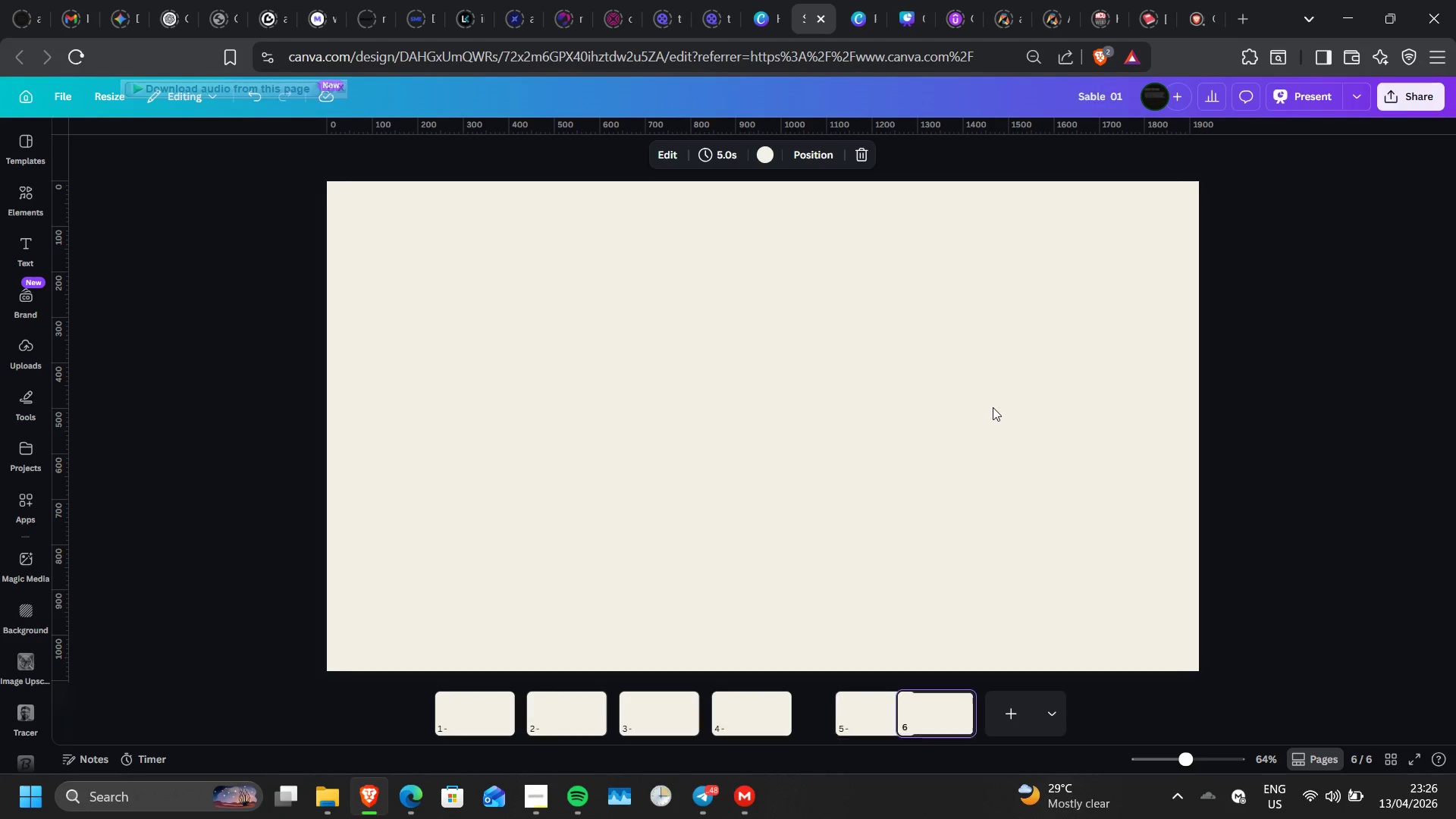 
left_click([965, 701])
 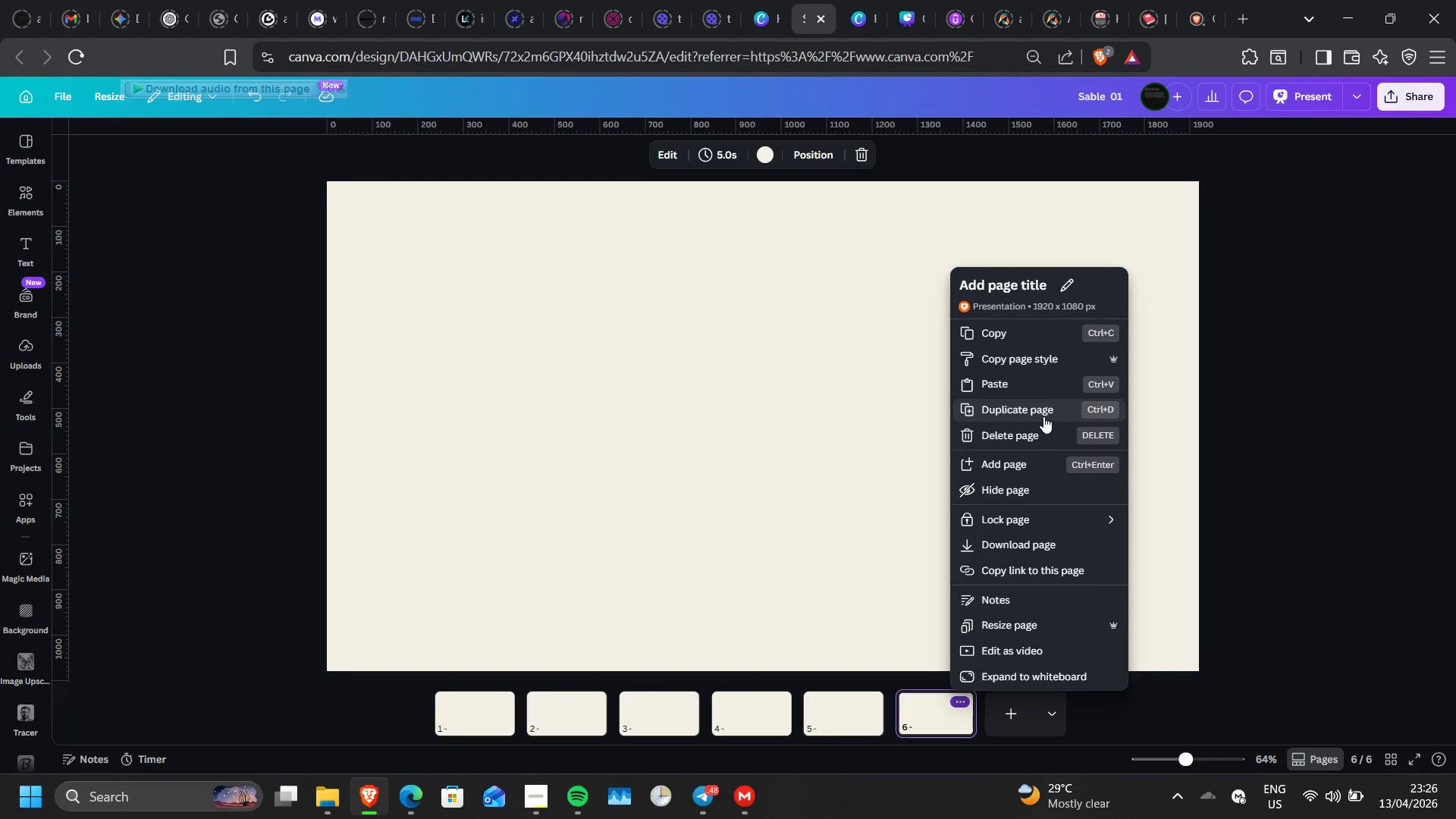 
left_click([1043, 416])
 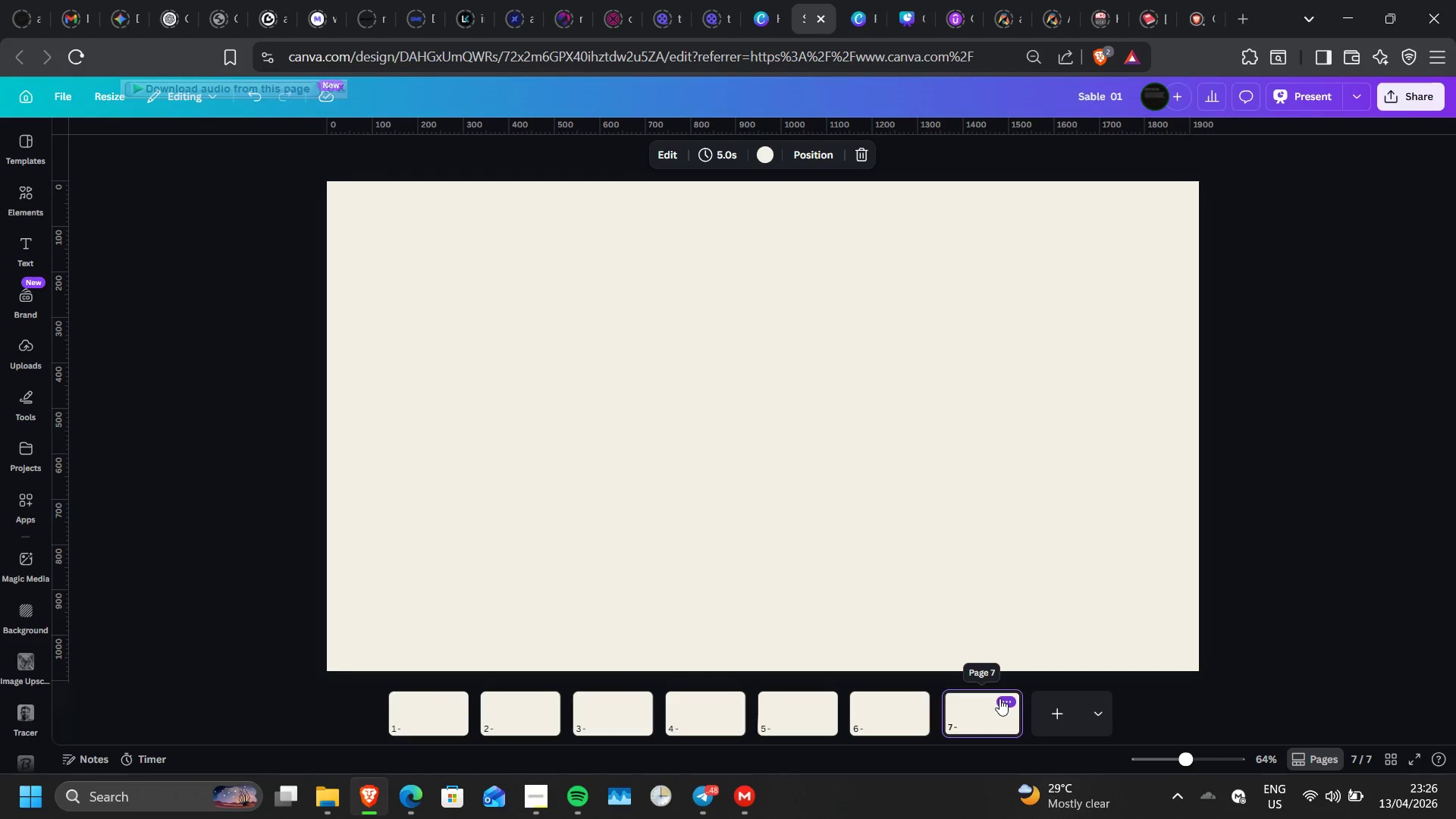 
left_click([999, 698])
 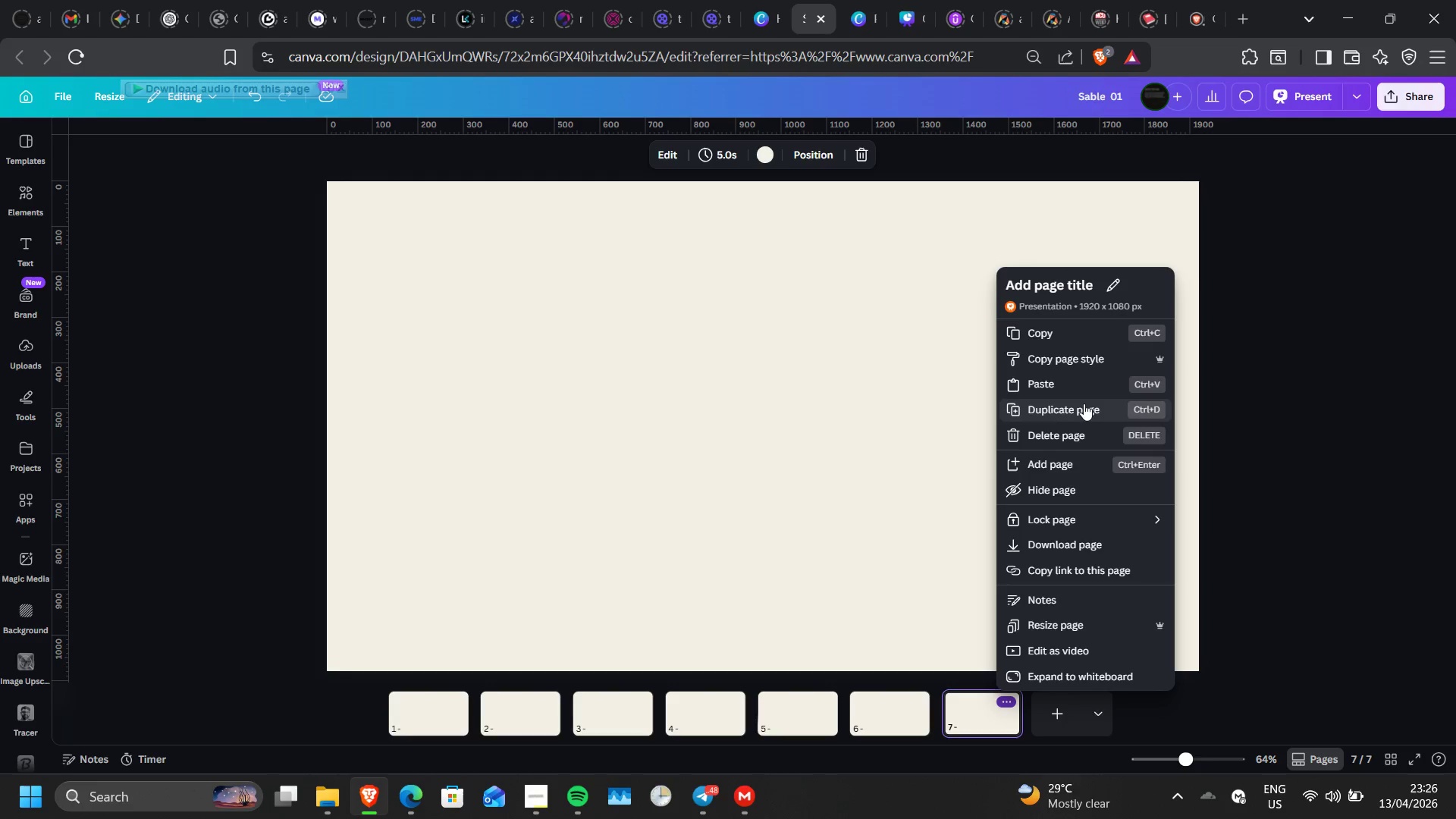 
left_click([1083, 403])
 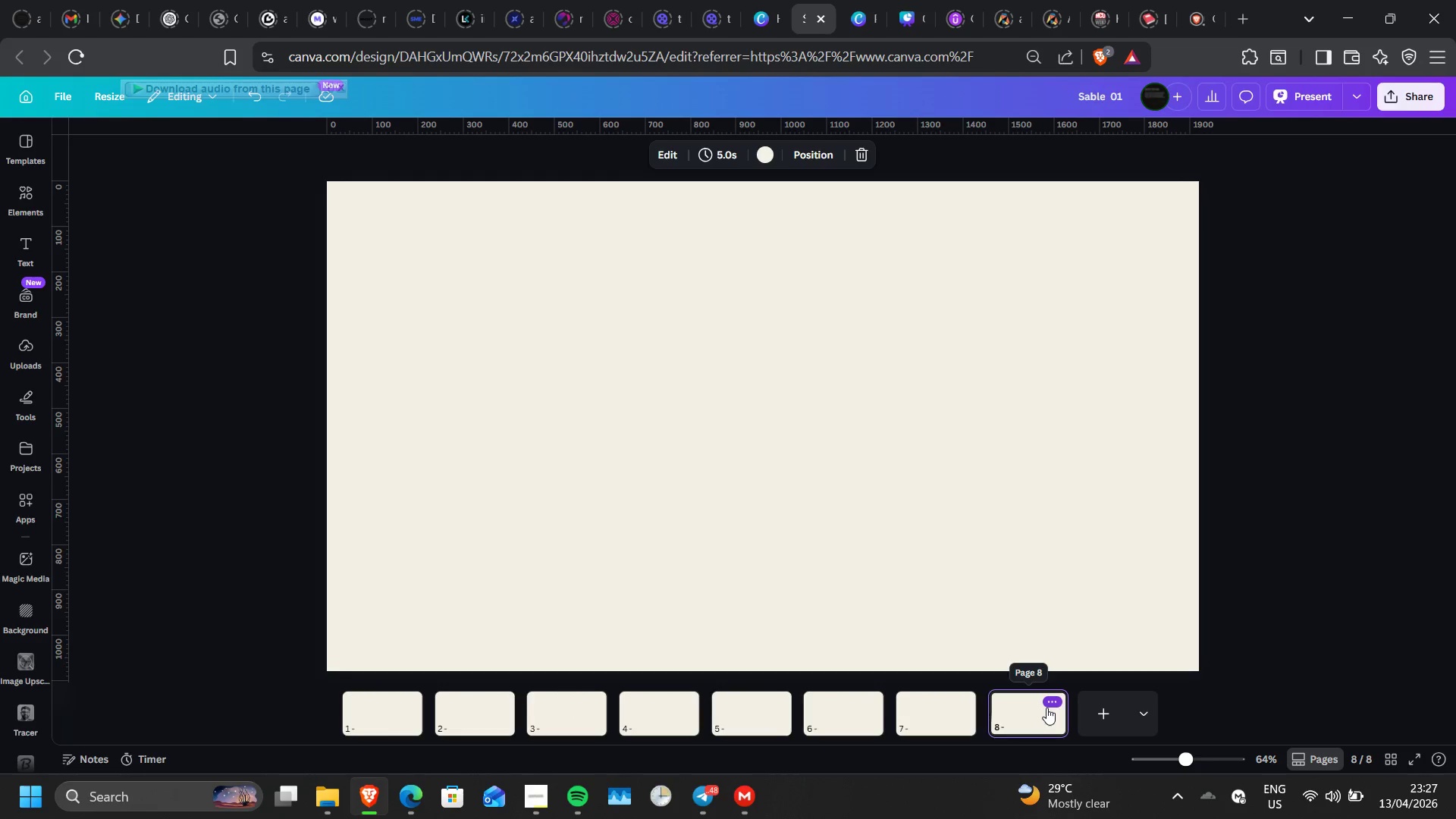 
left_click([1052, 701])
 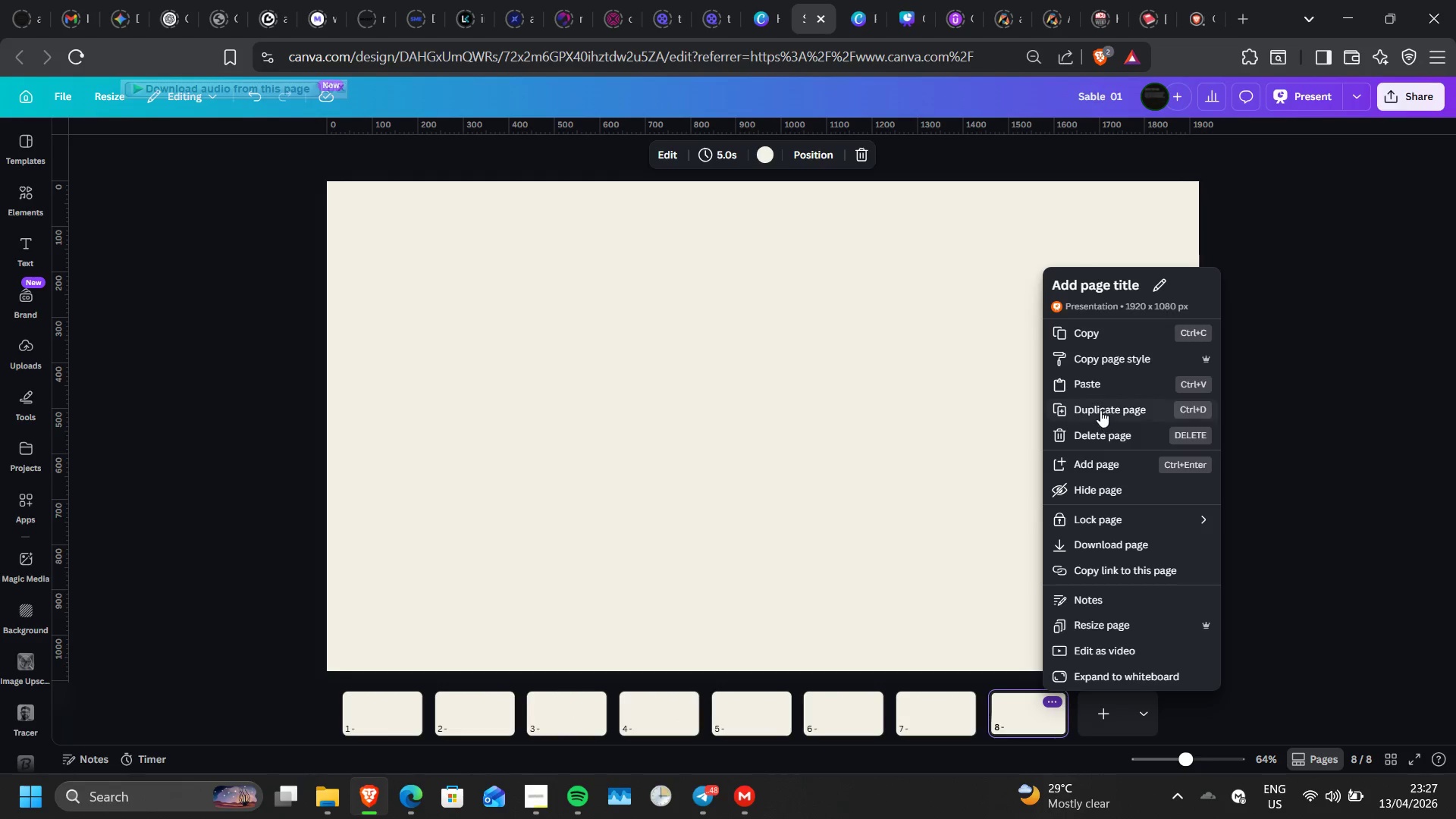 
left_click([1100, 410])
 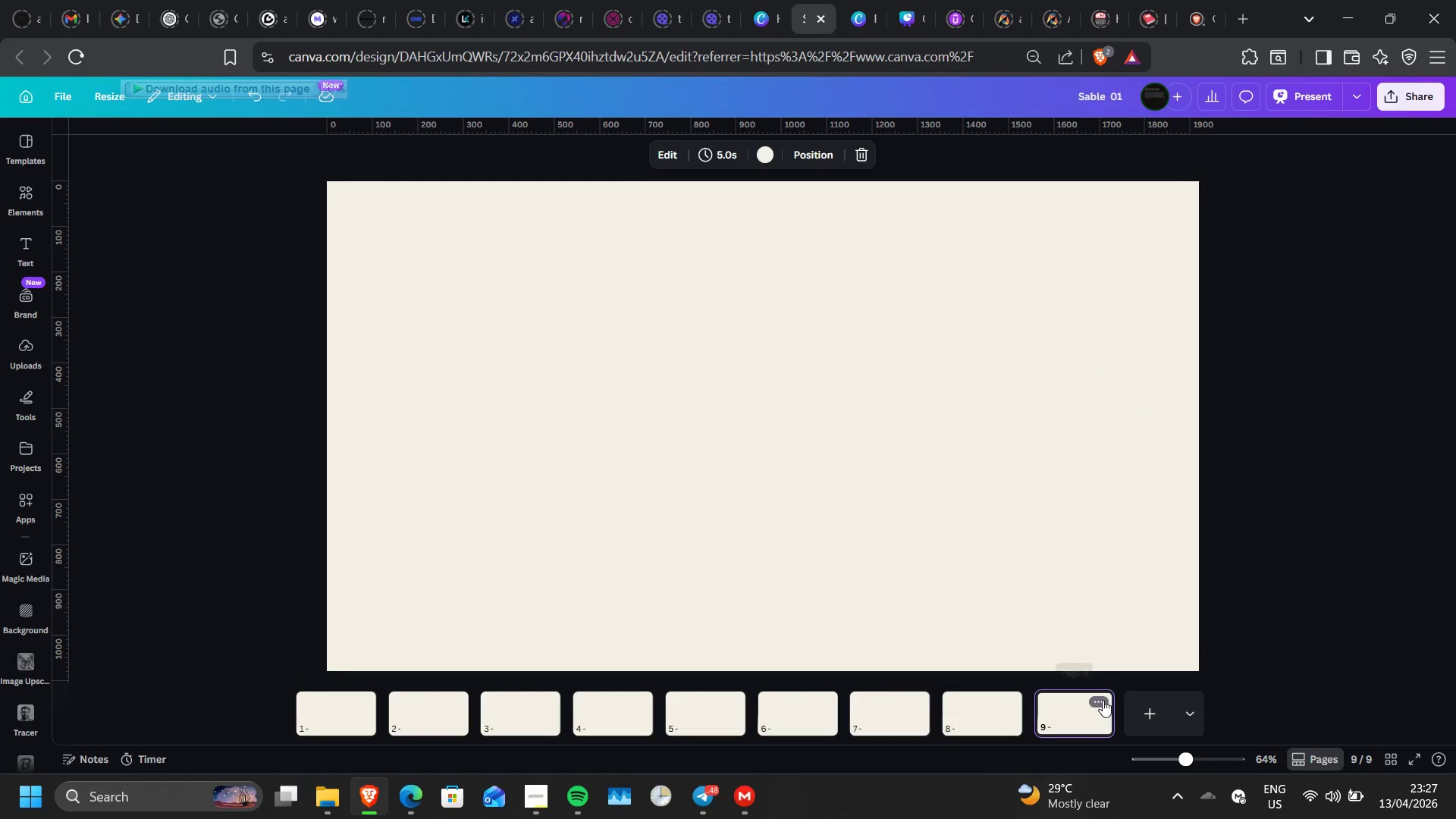 
left_click([1101, 700])
 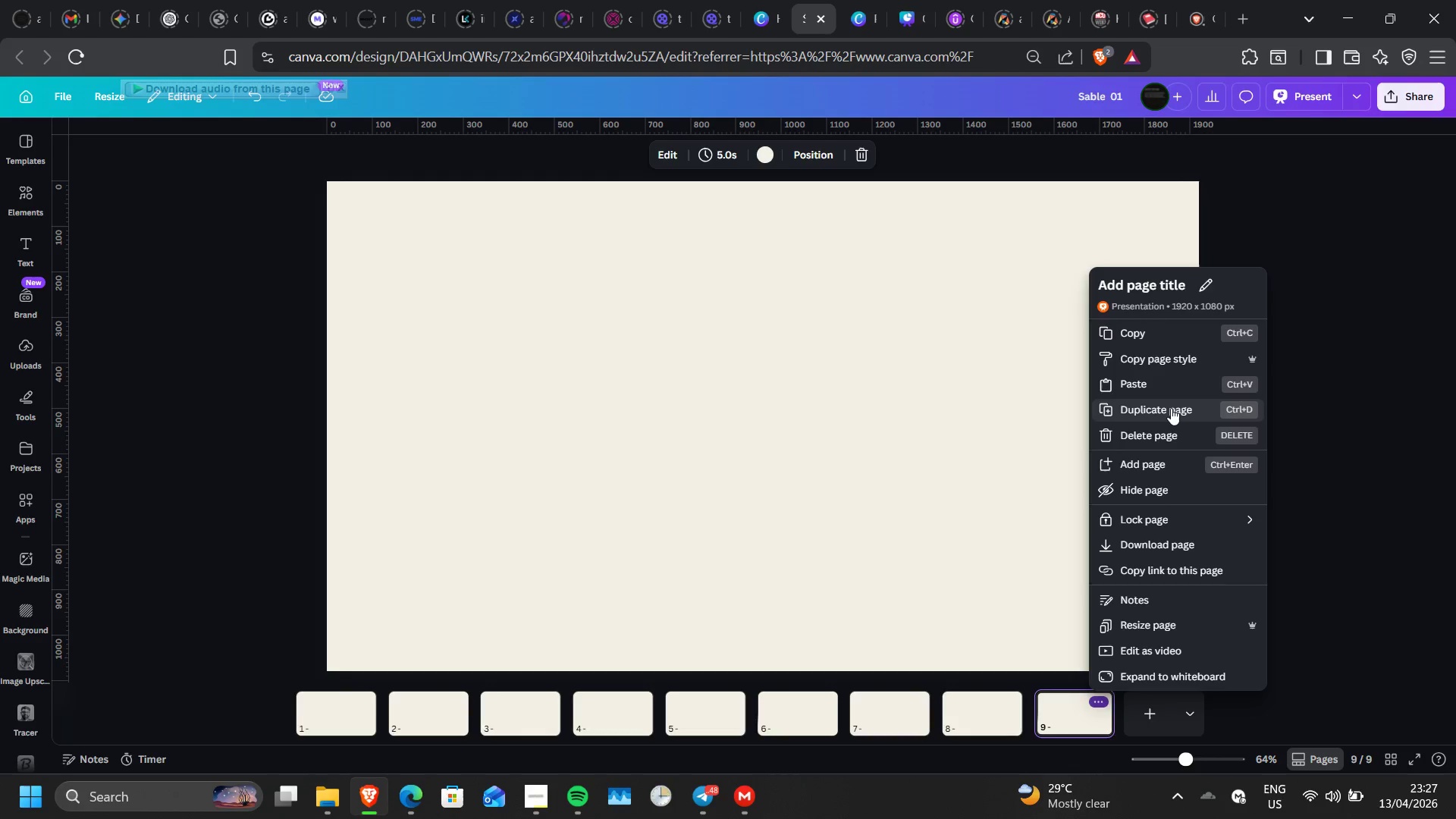 
left_click([1171, 408])